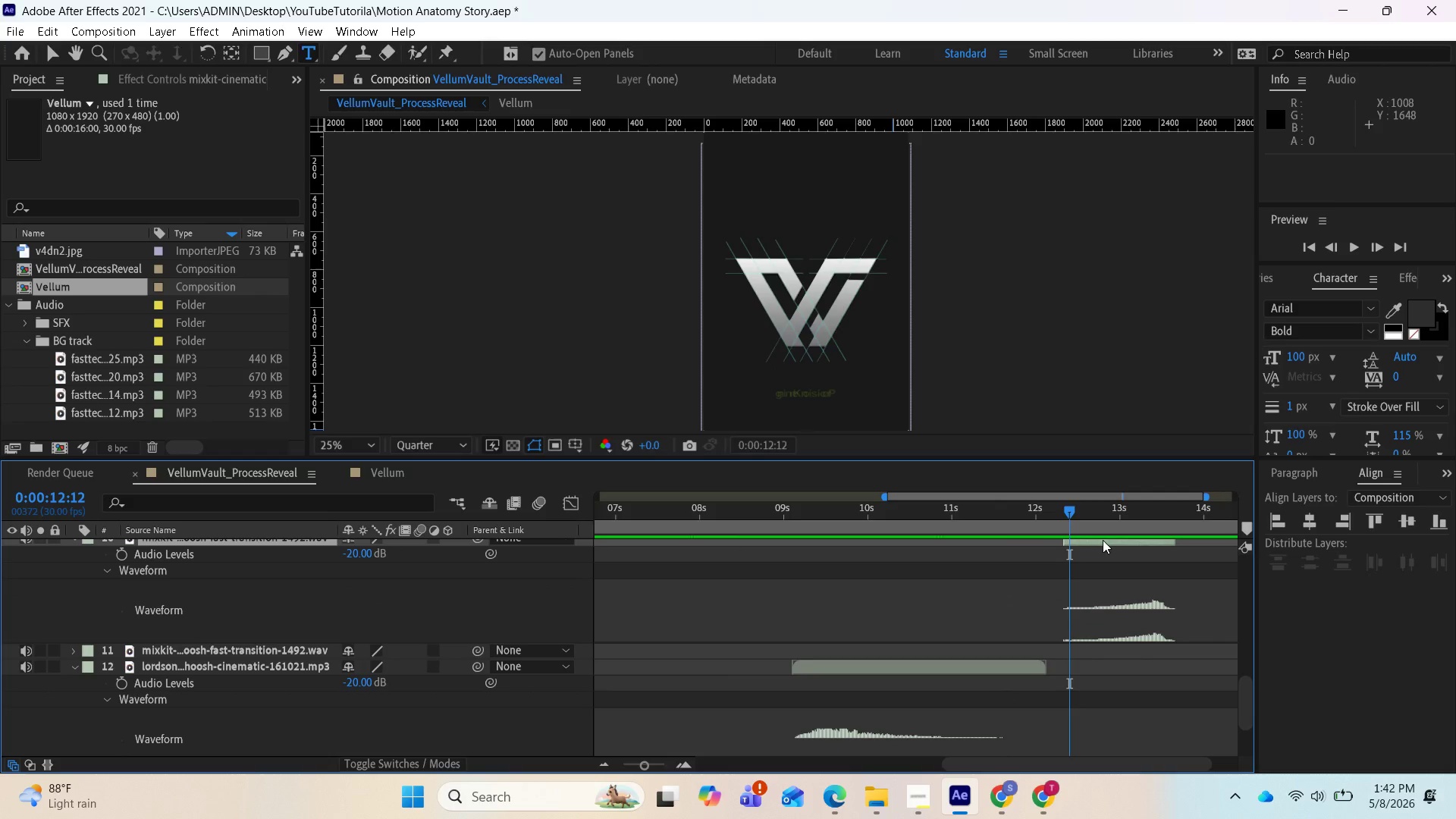 
left_click_drag(start_coordinate=[1103, 540], to_coordinate=[1083, 544])
 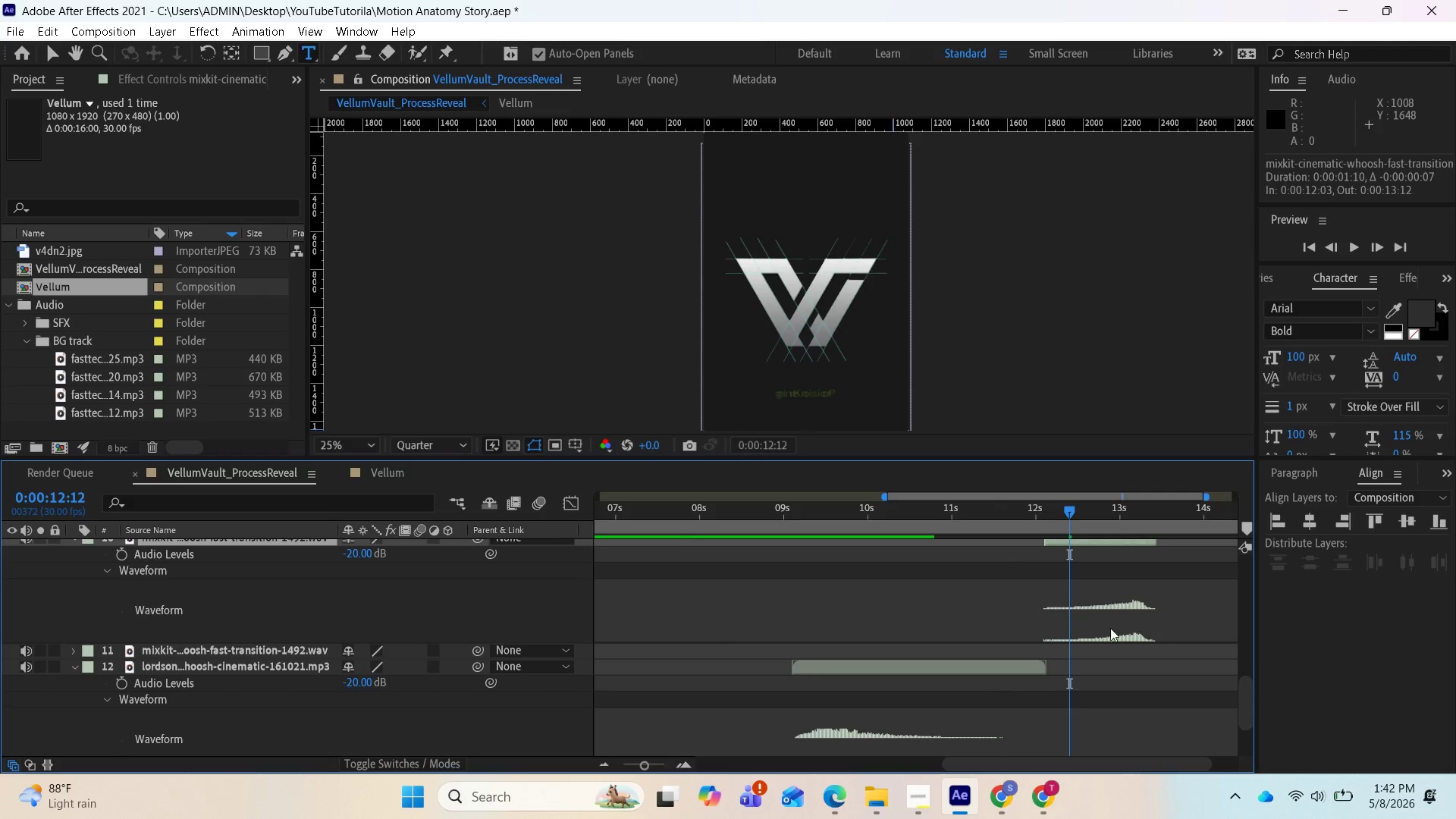 
key(Space)
 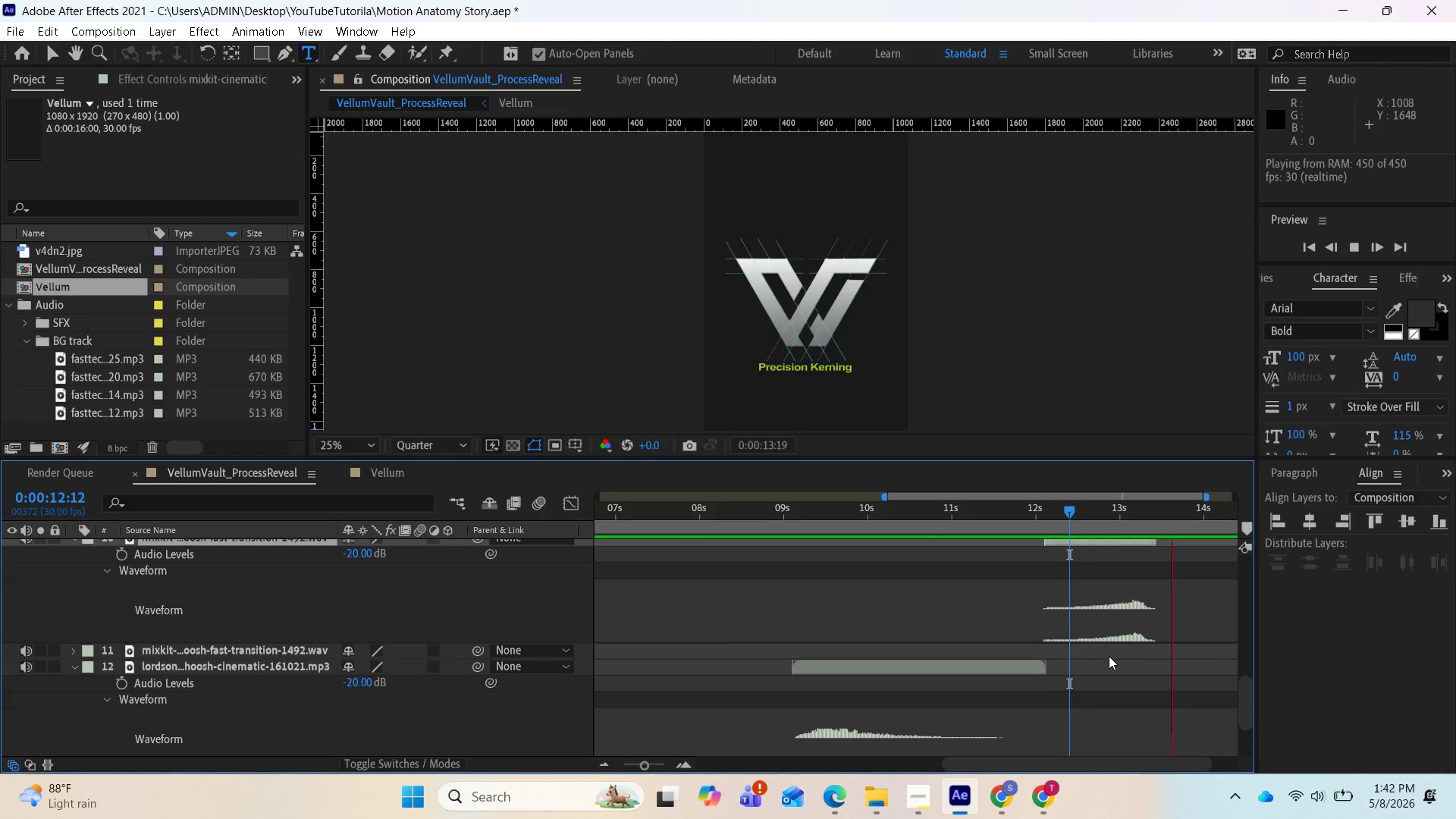 
key(Space)
 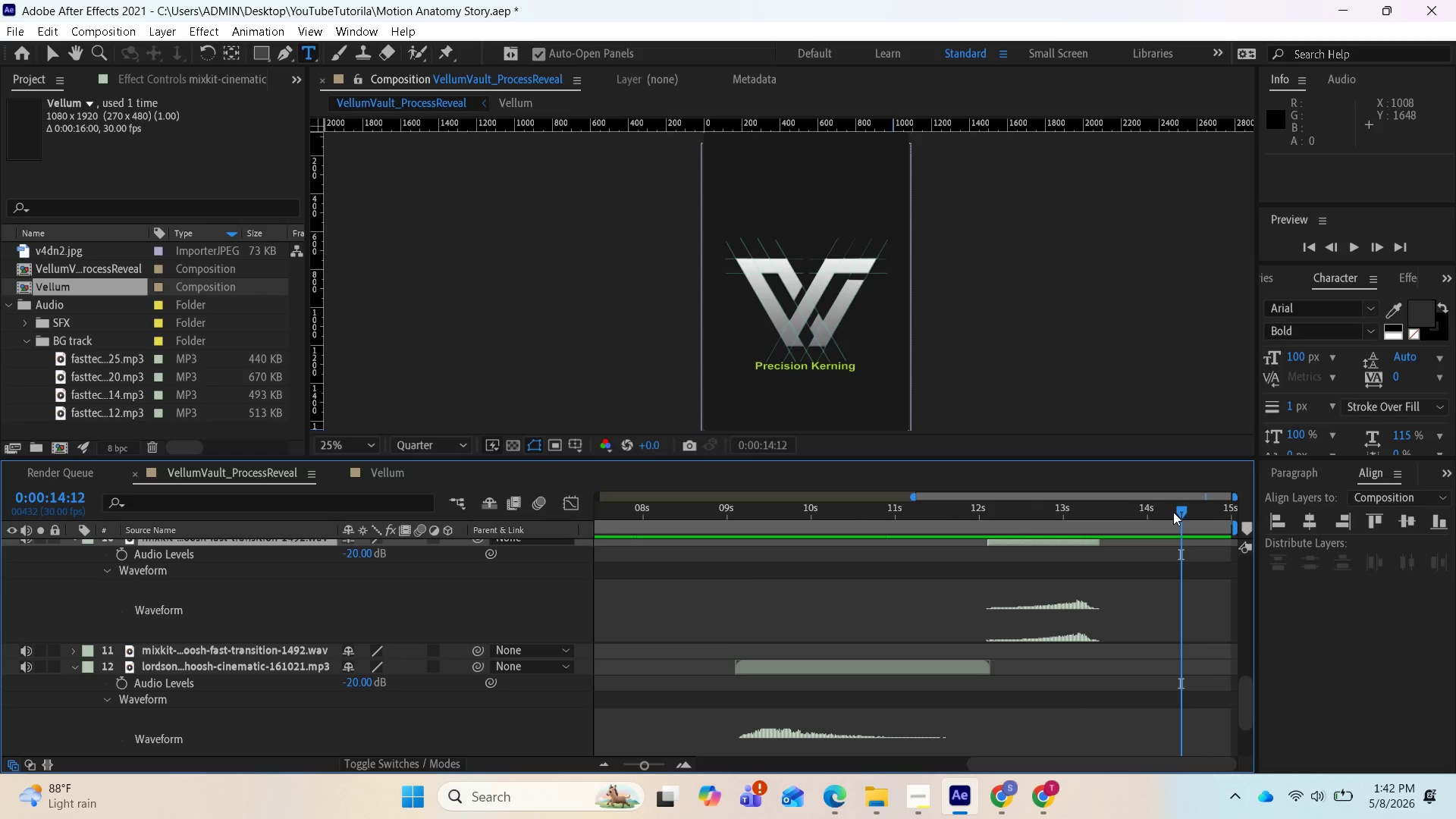 
key(Space)
 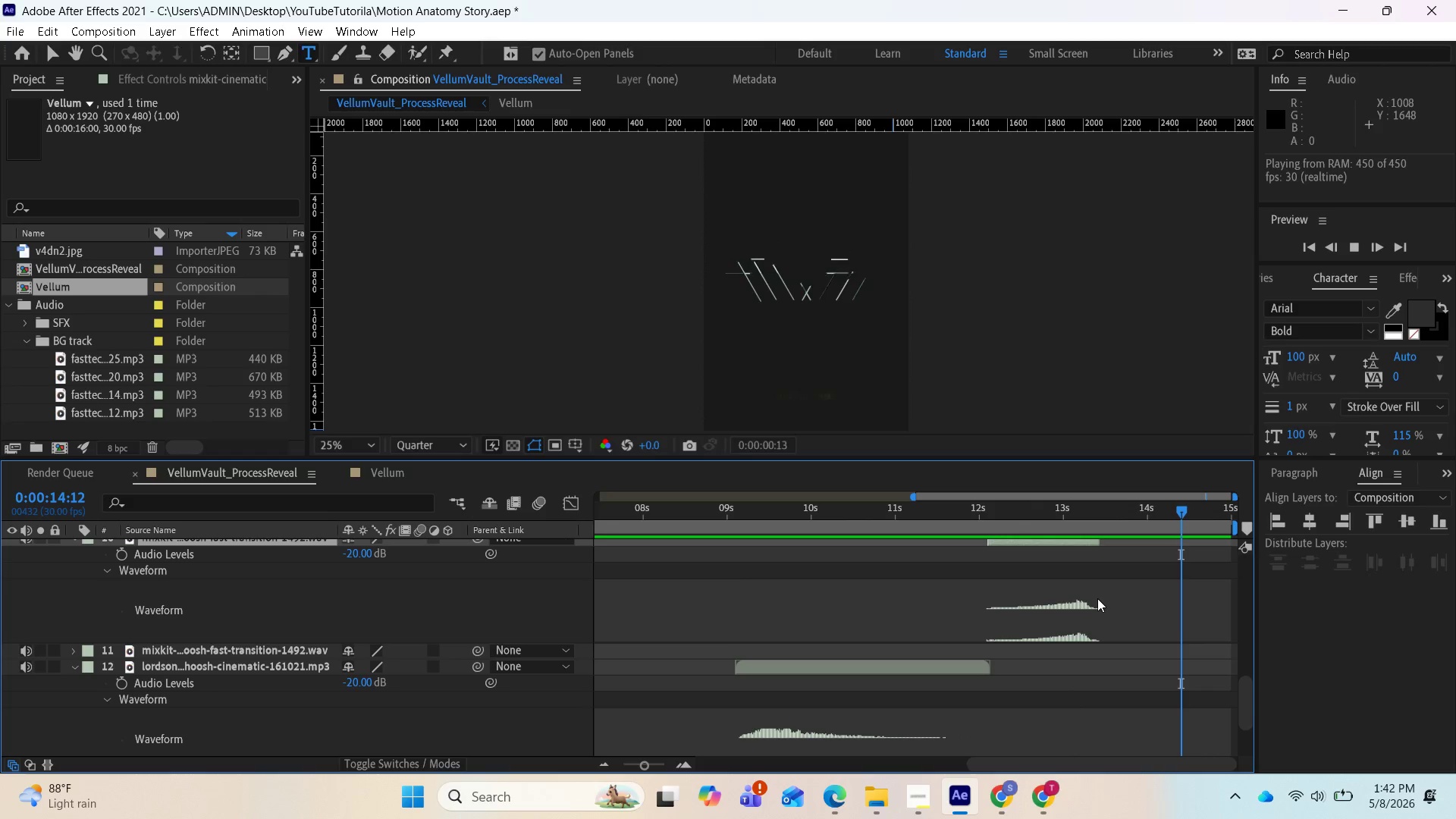 
key(Space)
 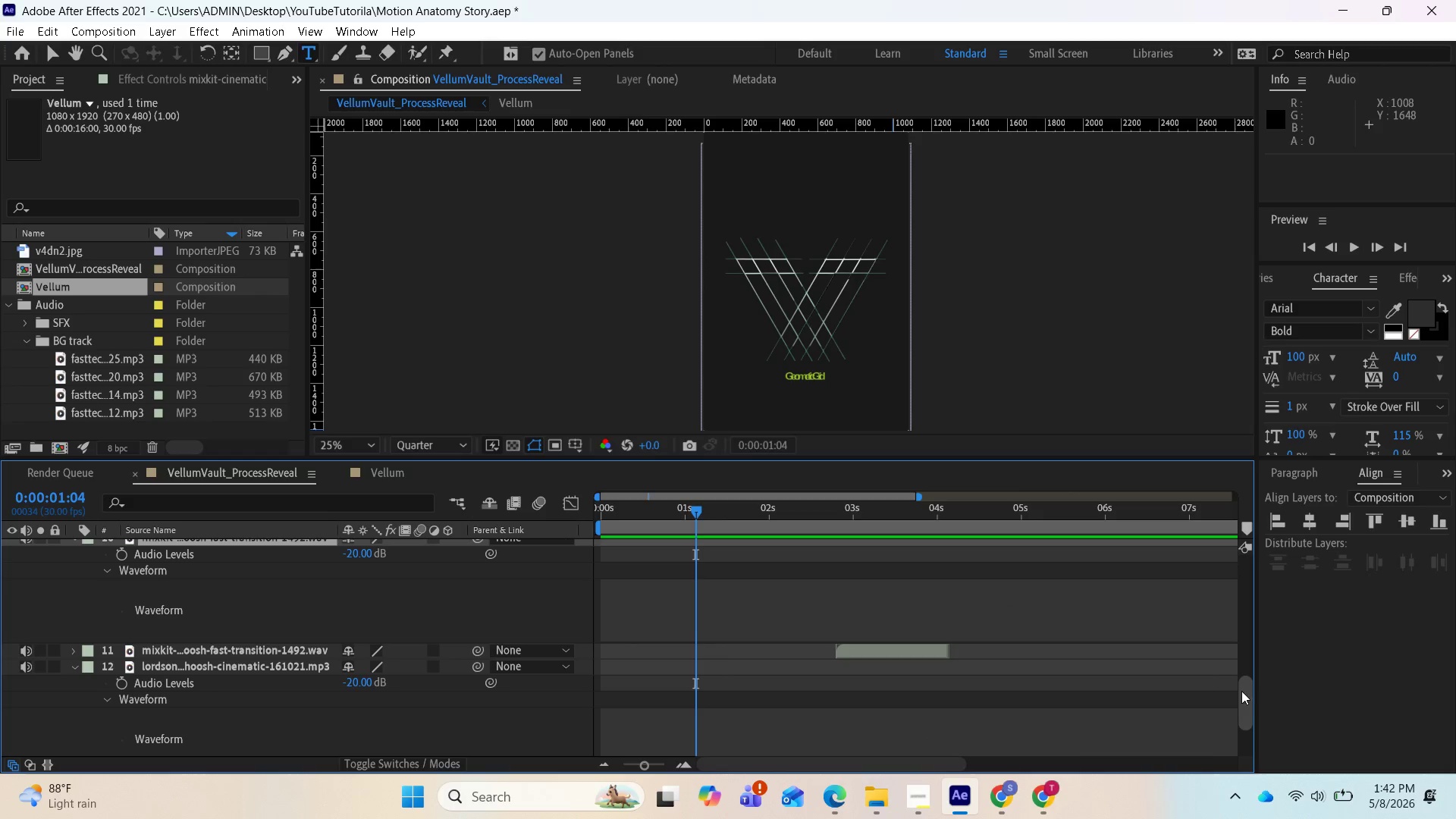 
left_click_drag(start_coordinate=[1247, 695], to_coordinate=[1265, 602])
 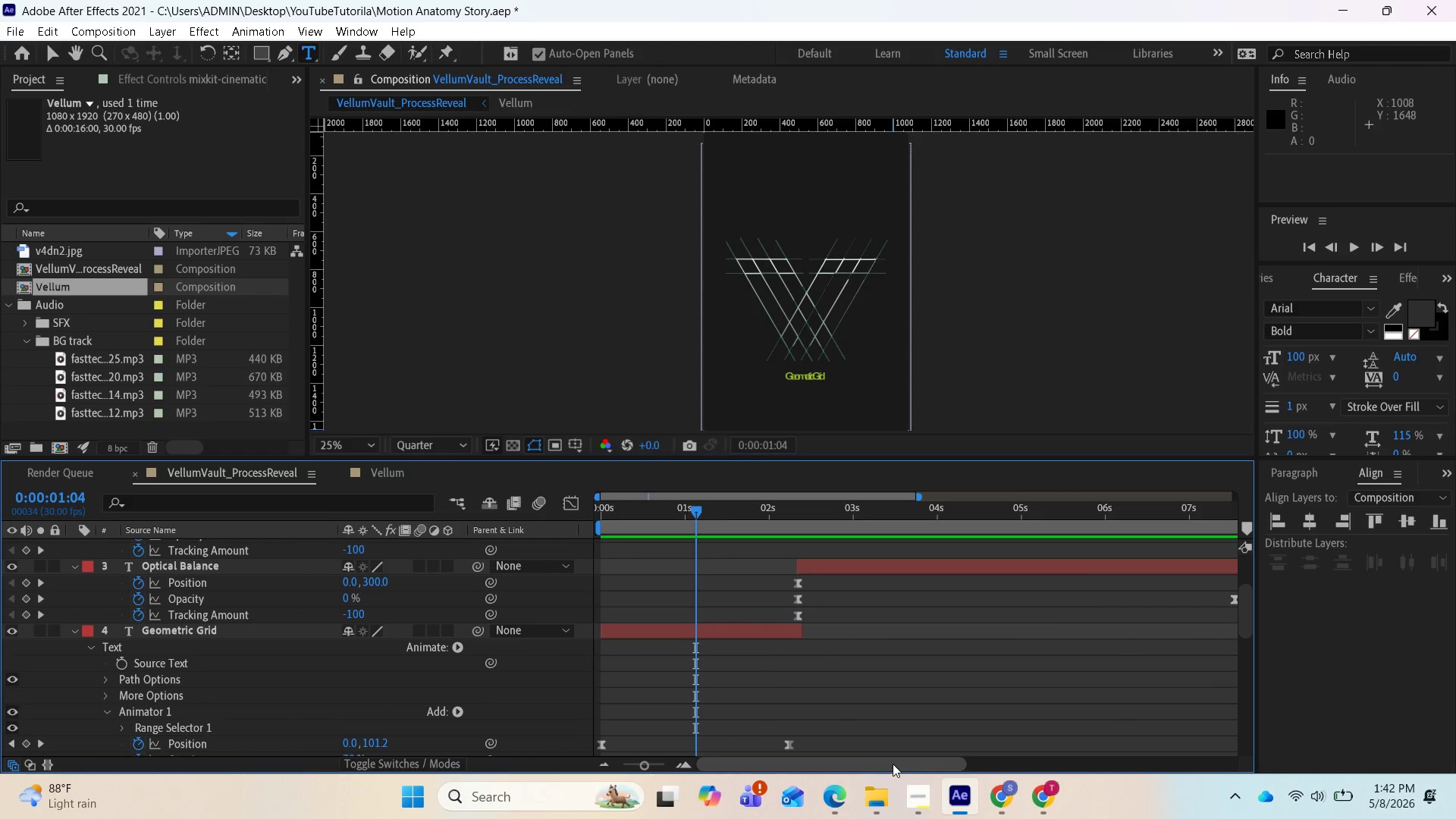 
left_click_drag(start_coordinate=[893, 763], to_coordinate=[1116, 767])
 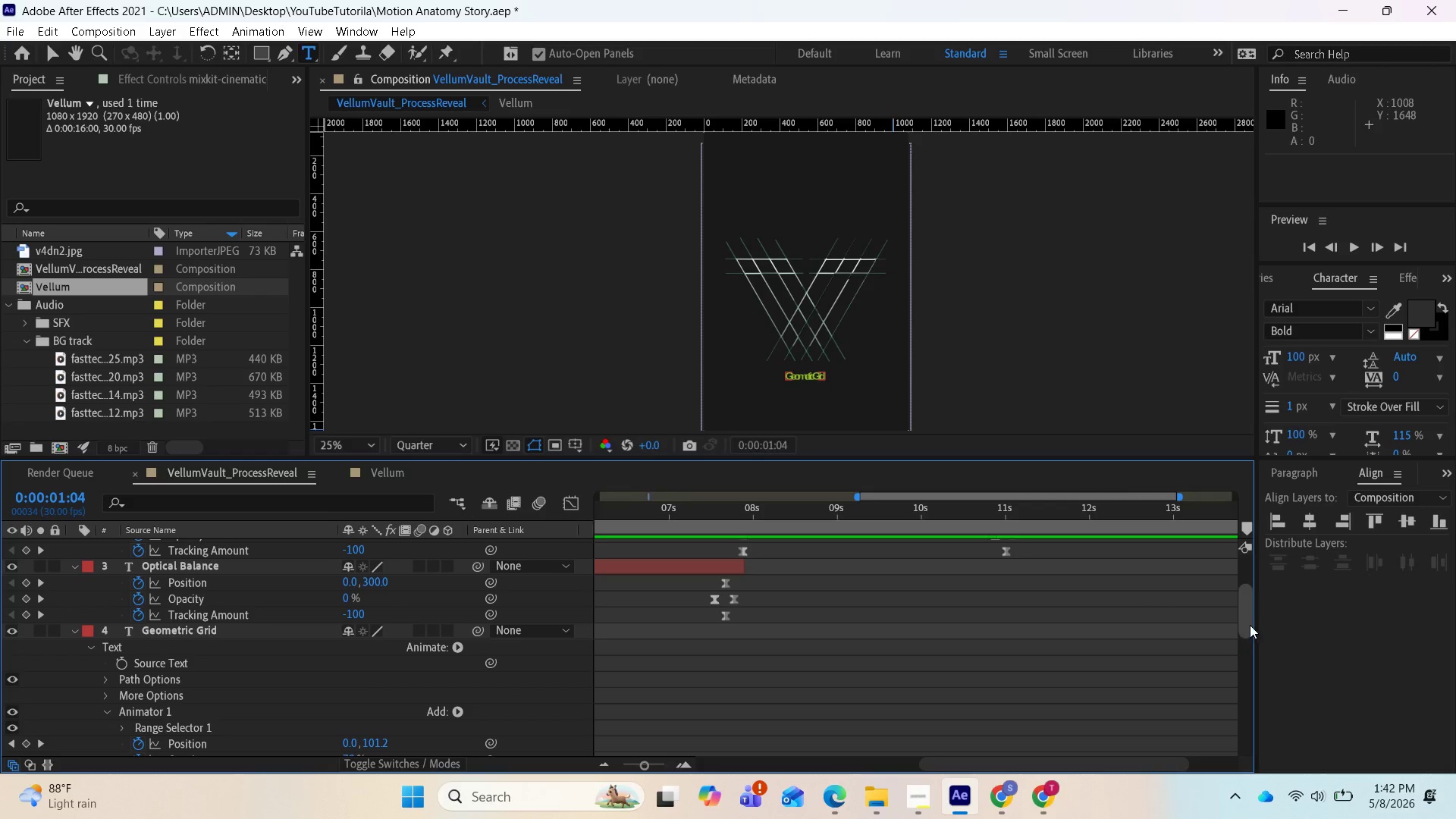 
left_click_drag(start_coordinate=[1253, 617], to_coordinate=[1246, 604])
 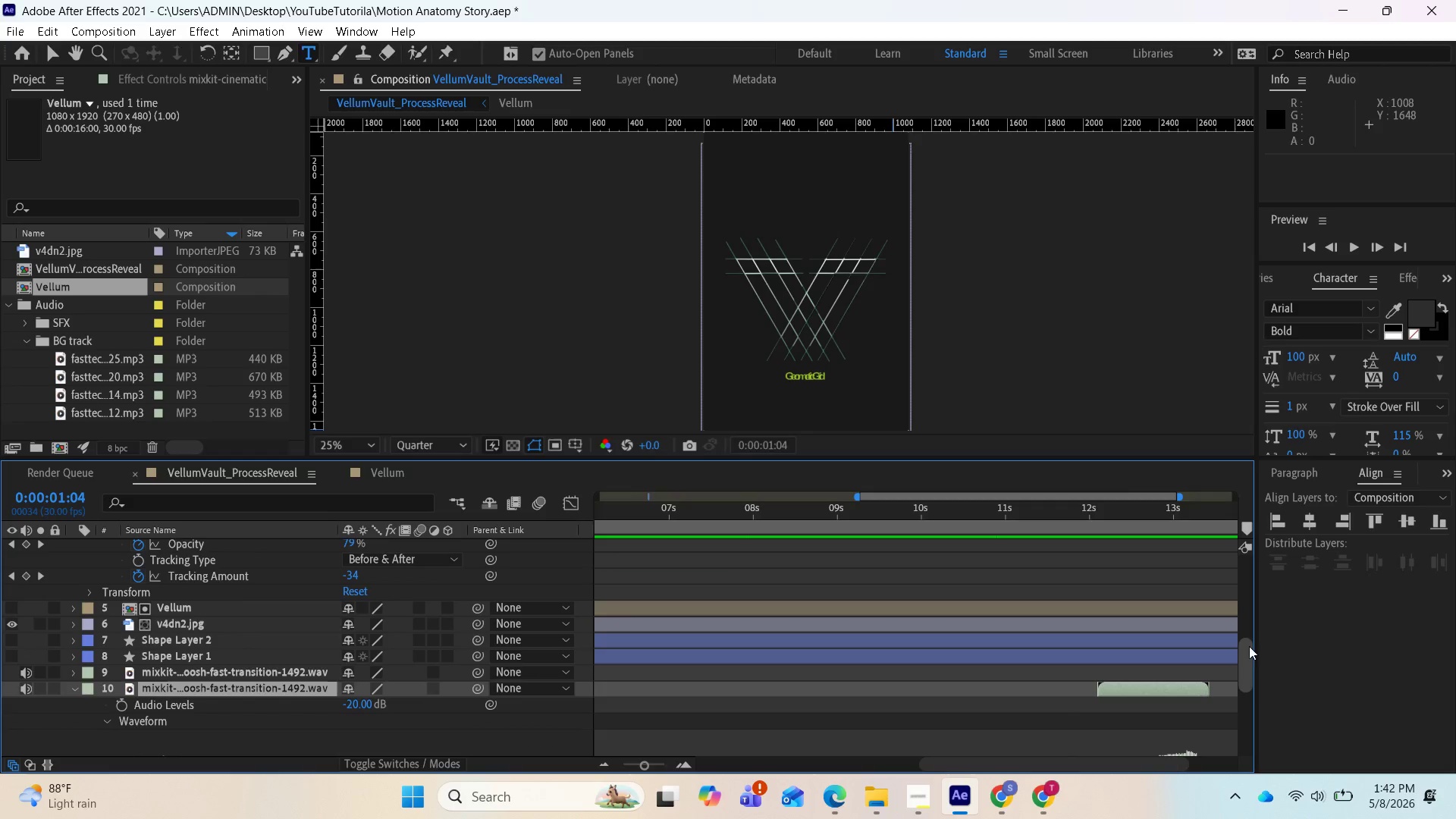 
left_click_drag(start_coordinate=[1245, 652], to_coordinate=[1248, 535])
 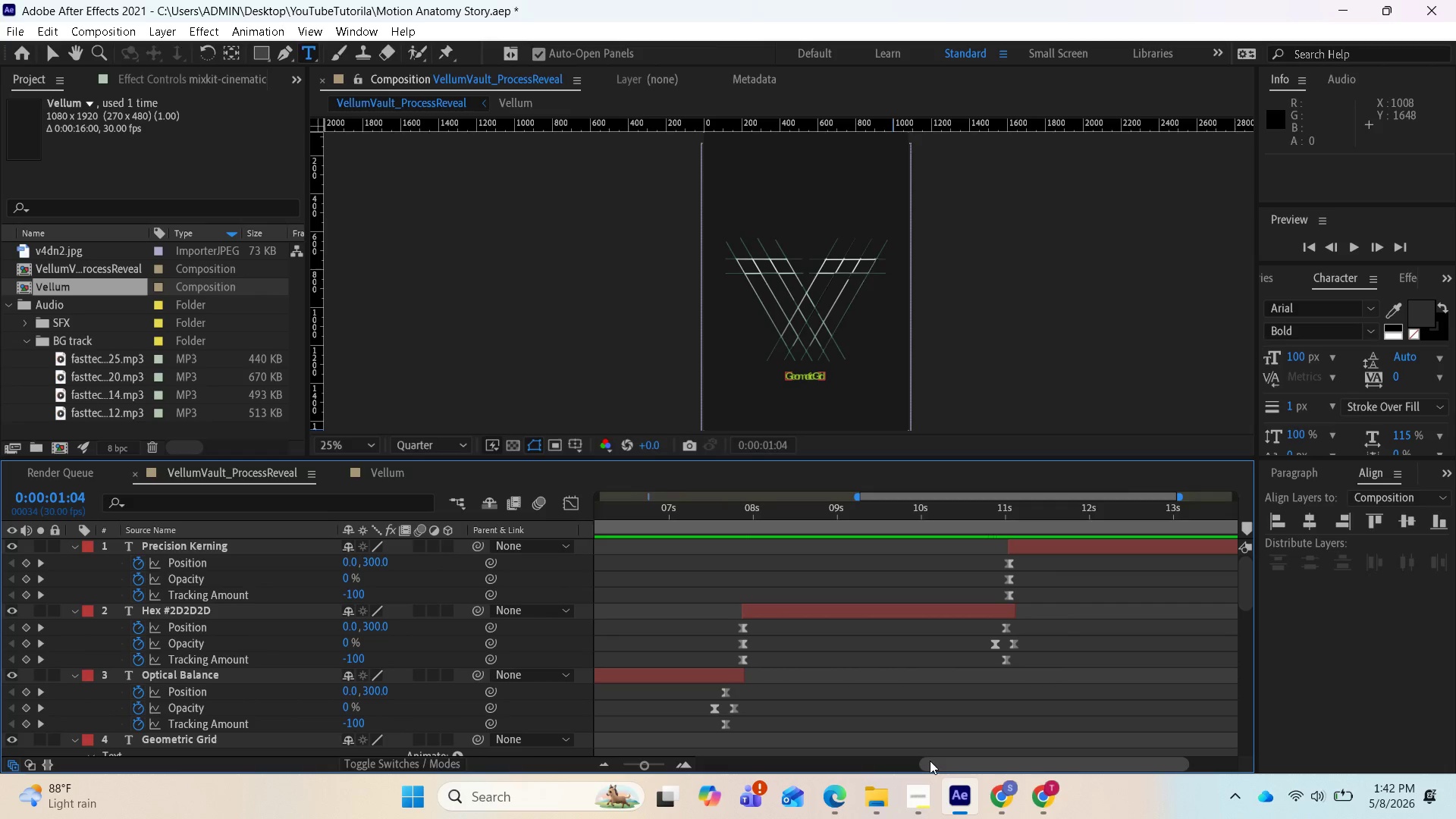 
left_click_drag(start_coordinate=[939, 761], to_coordinate=[1055, 762])
 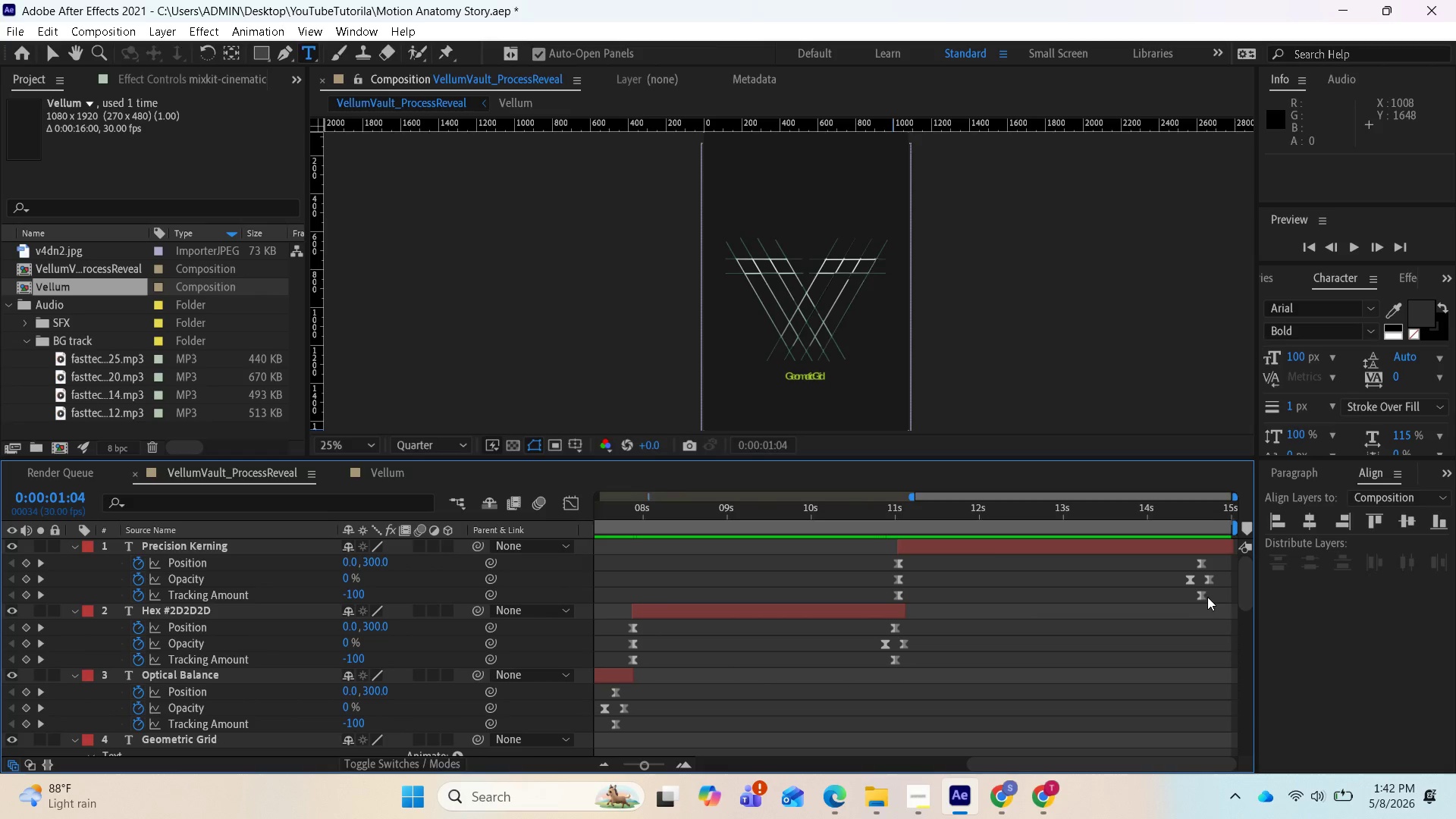 
left_click_drag(start_coordinate=[1211, 599], to_coordinate=[1179, 554])
 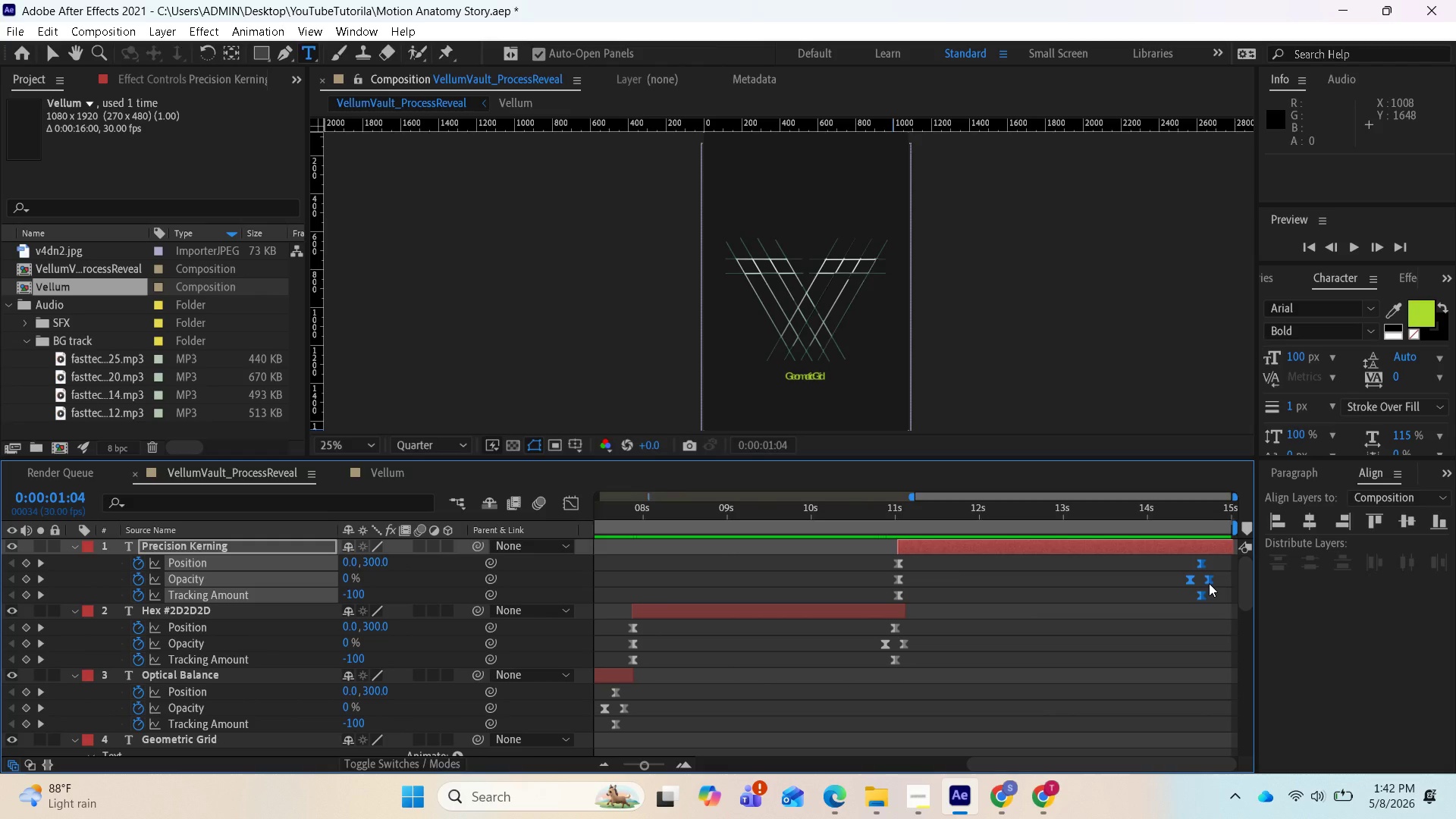 
left_click_drag(start_coordinate=[1209, 583], to_coordinate=[1238, 581])
 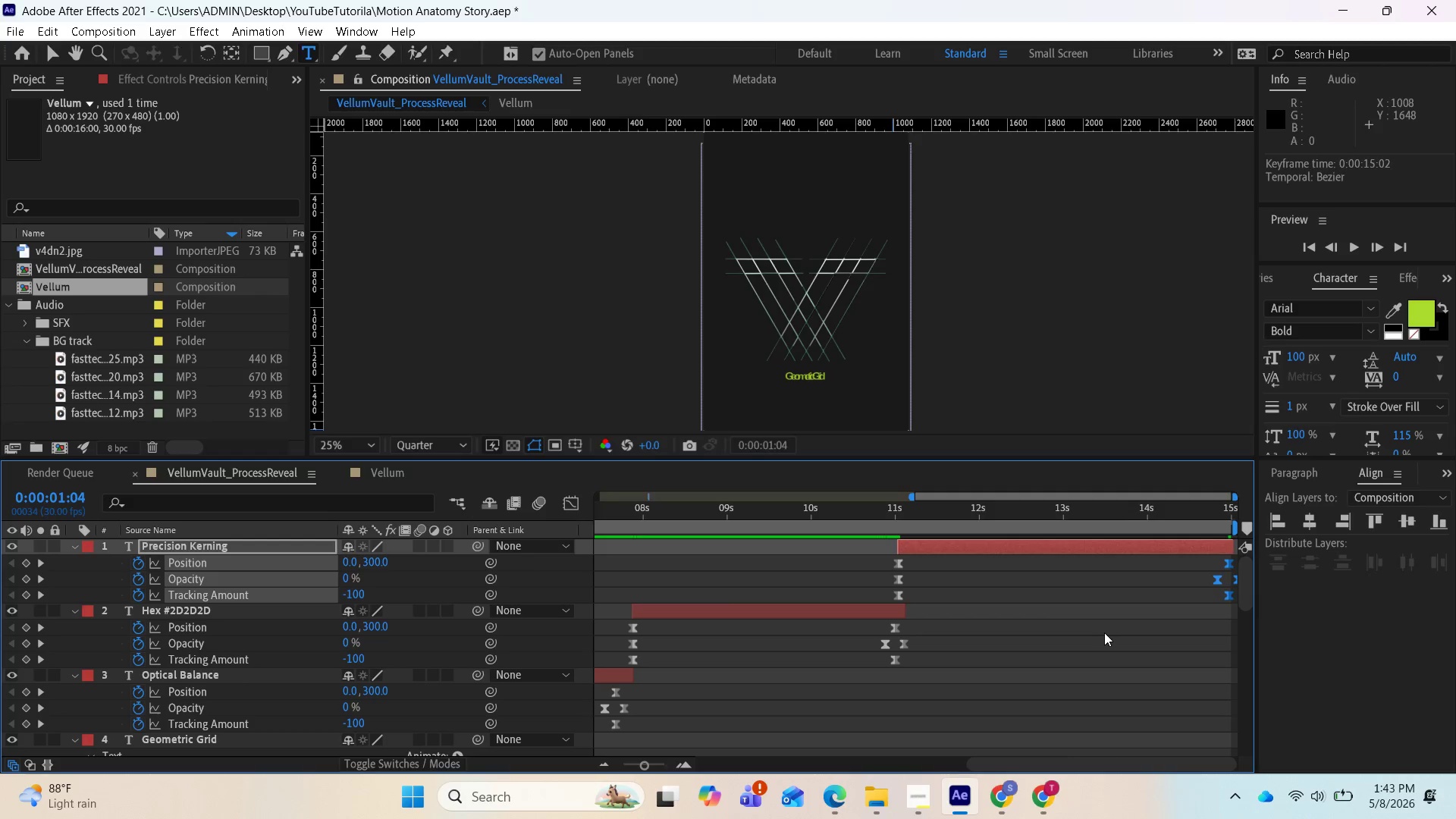 
key(Space)
 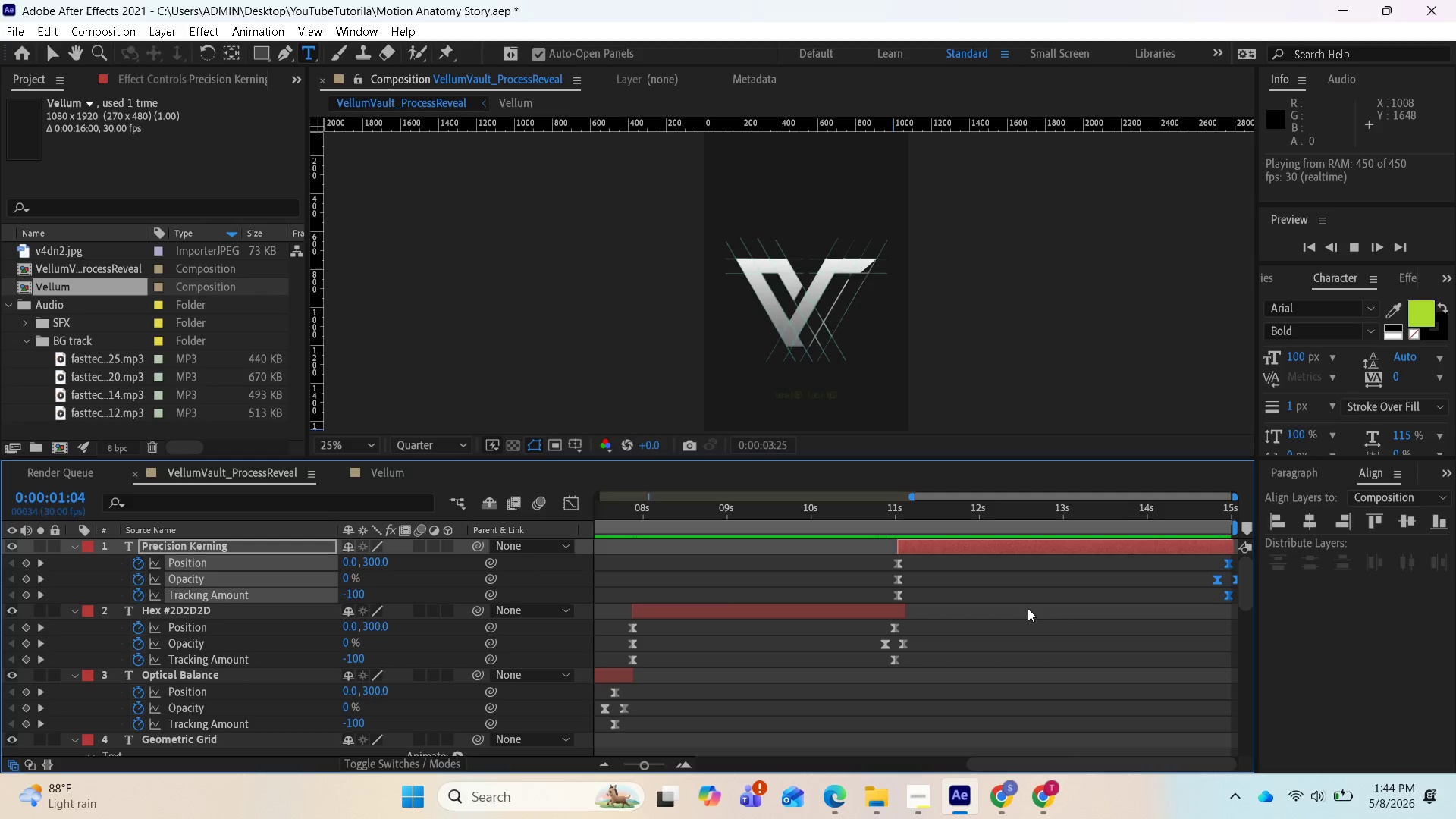 
wait(68.2)
 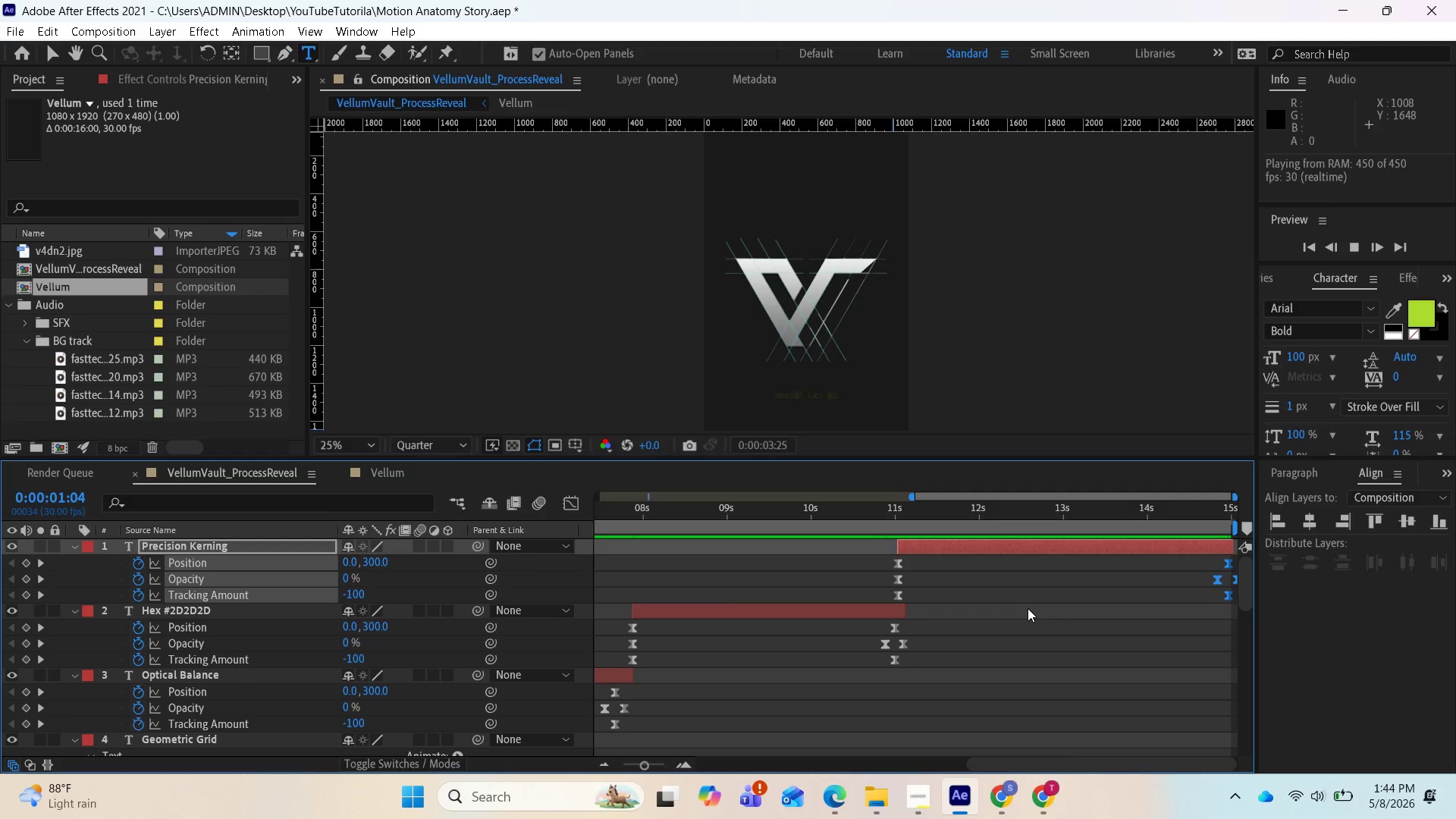 
key(Space)
 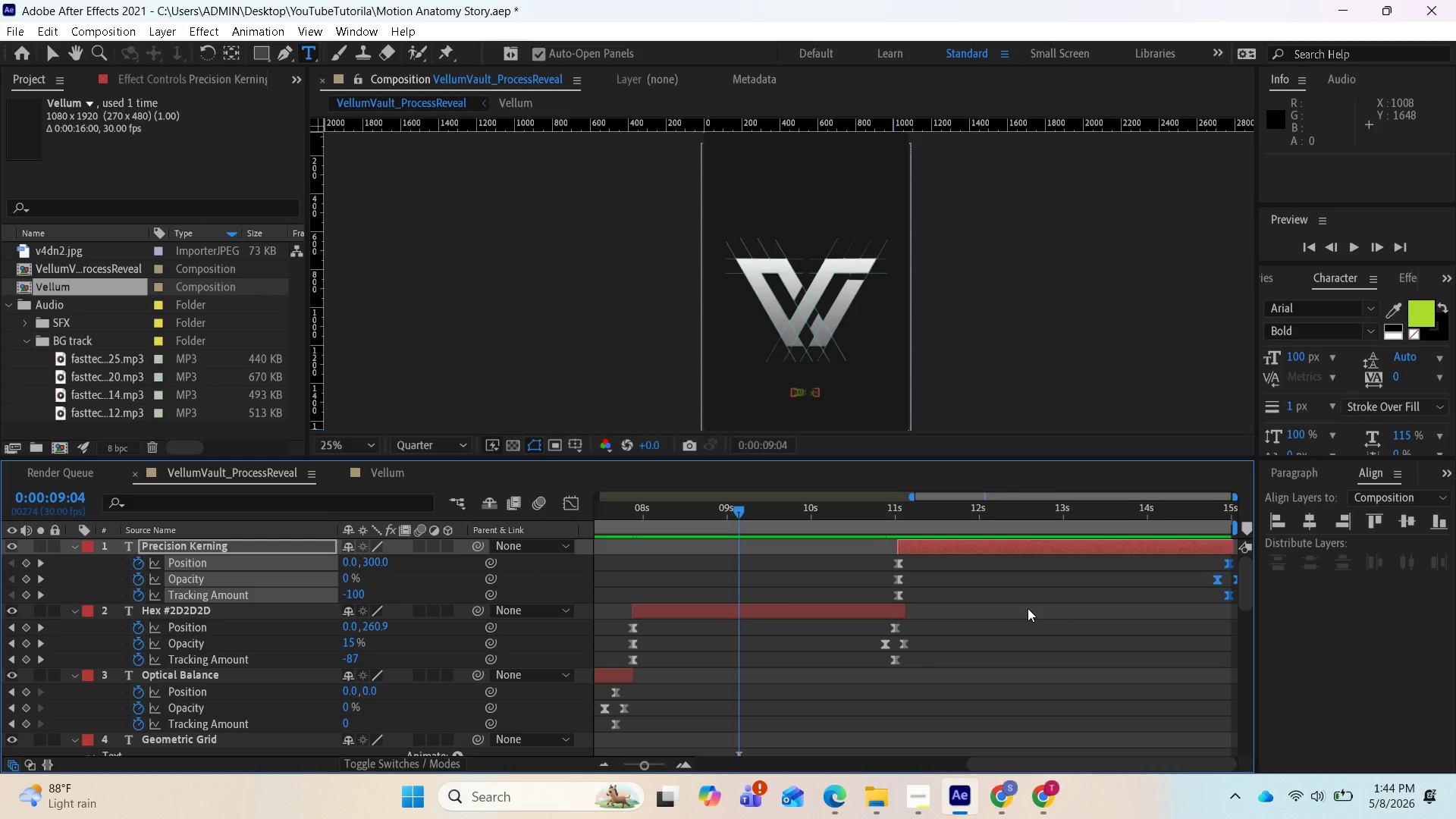 
key(Control+S)
 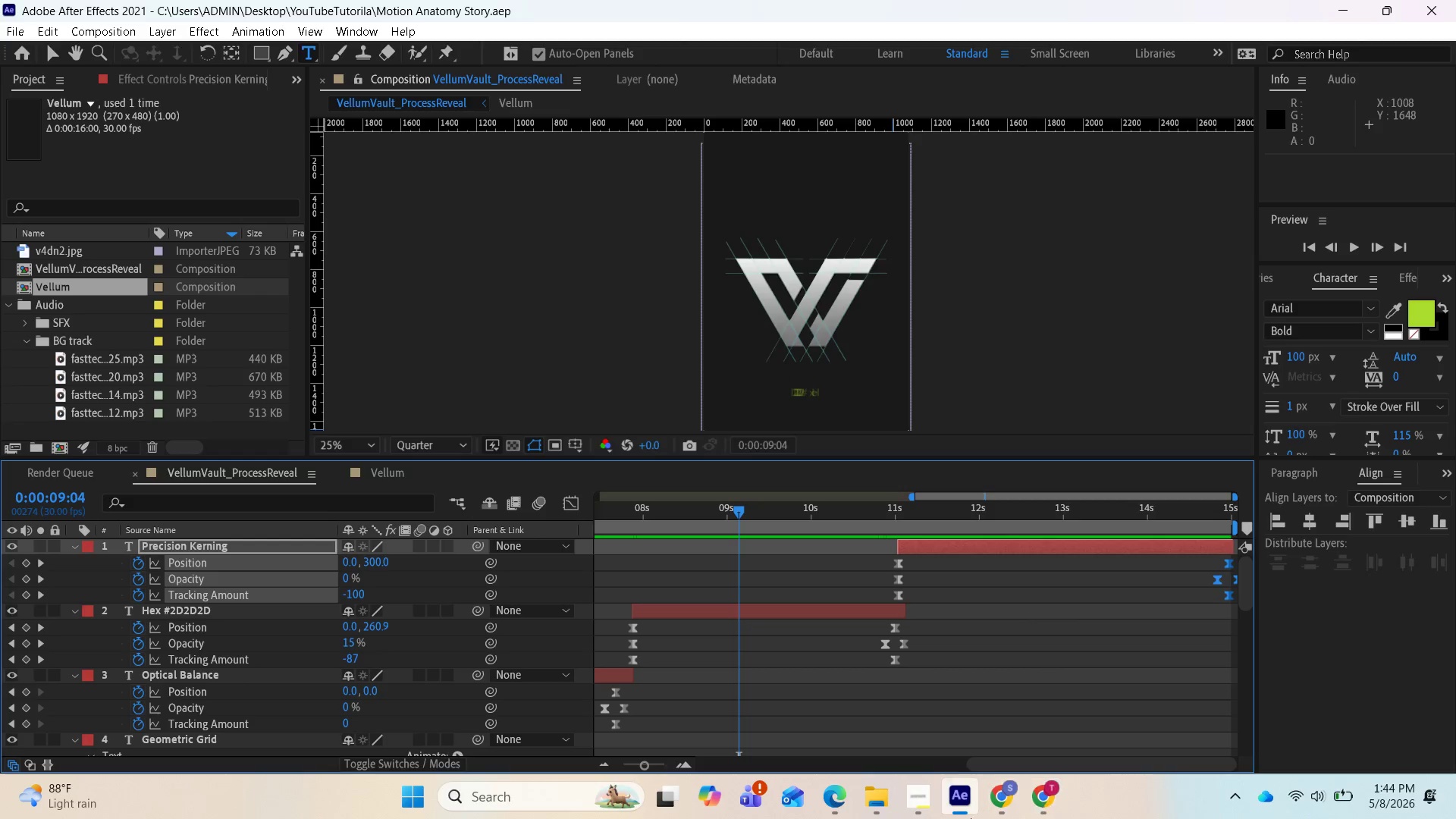 
left_click([935, 803])